 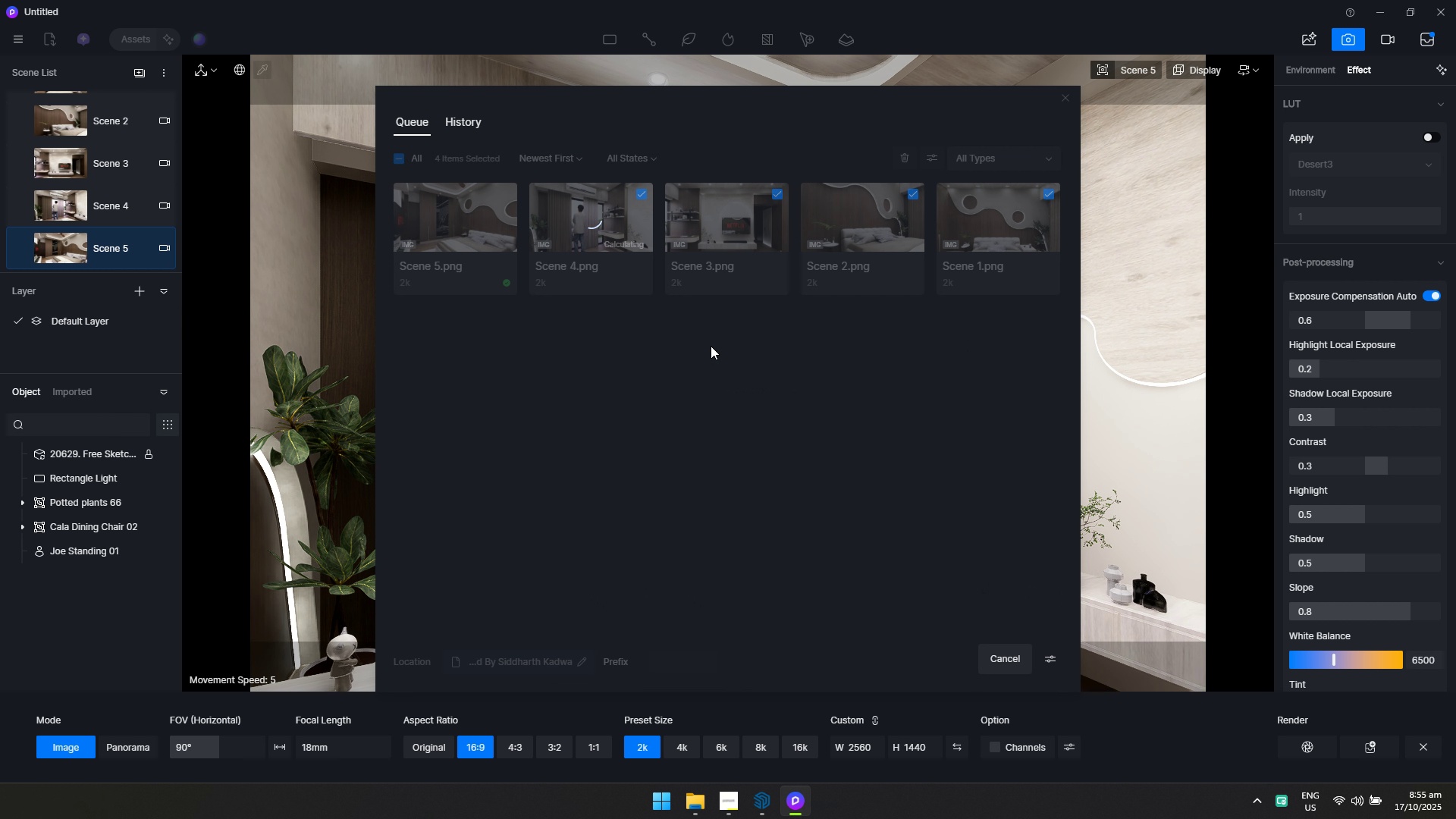 
key(Alt+Tab)
 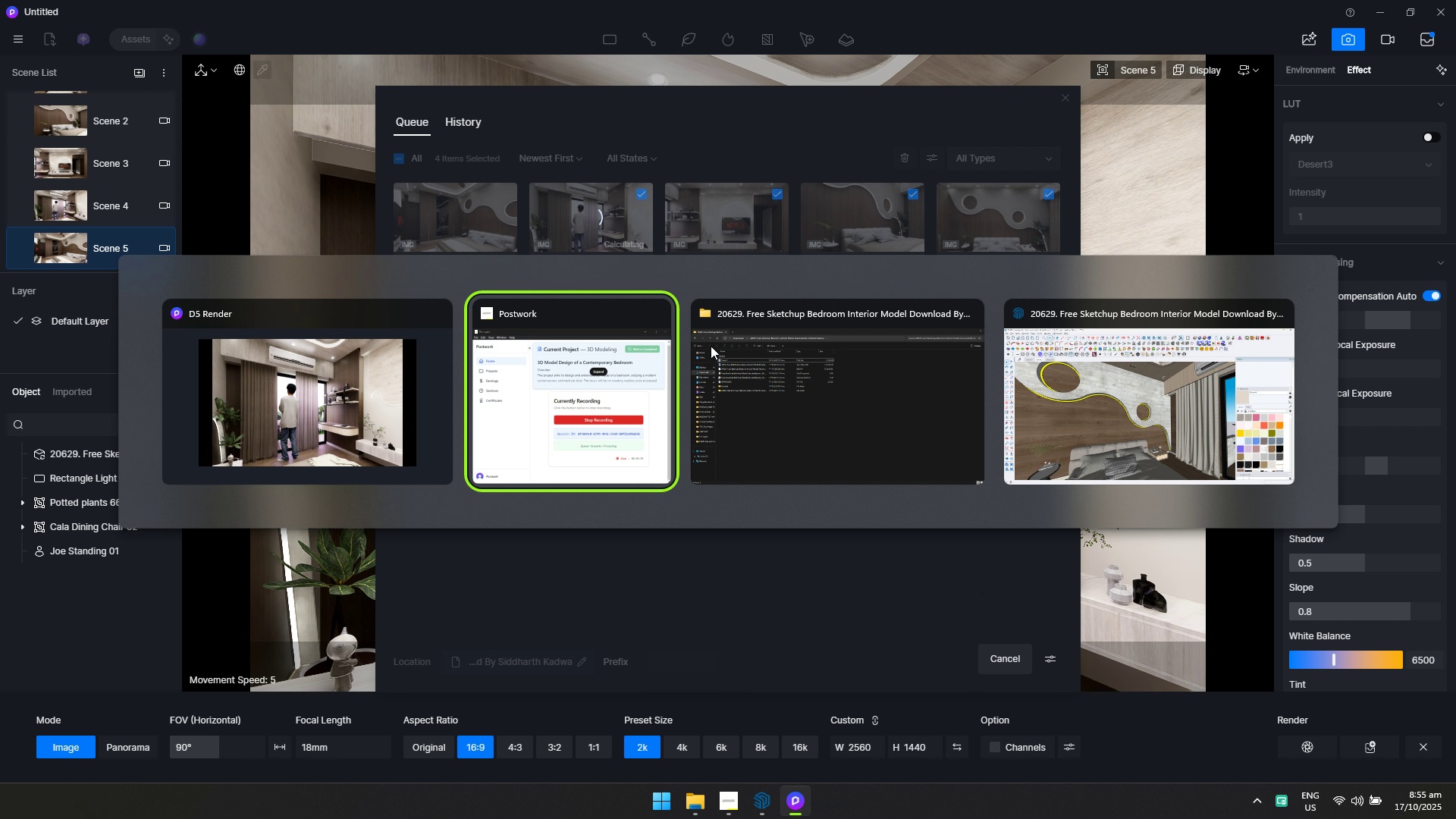 
key(Alt+Tab)
 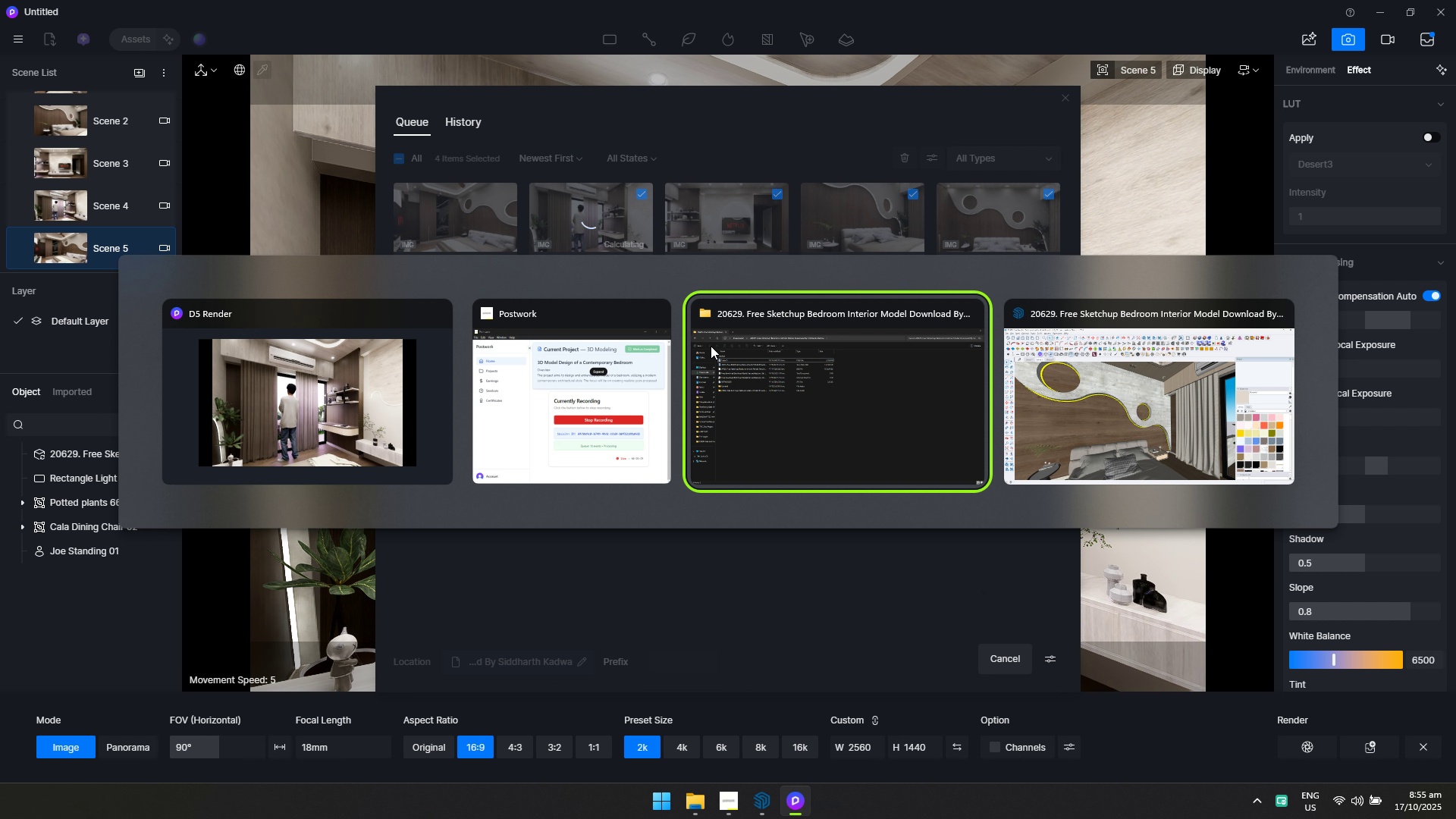 
key(Alt+Tab)
 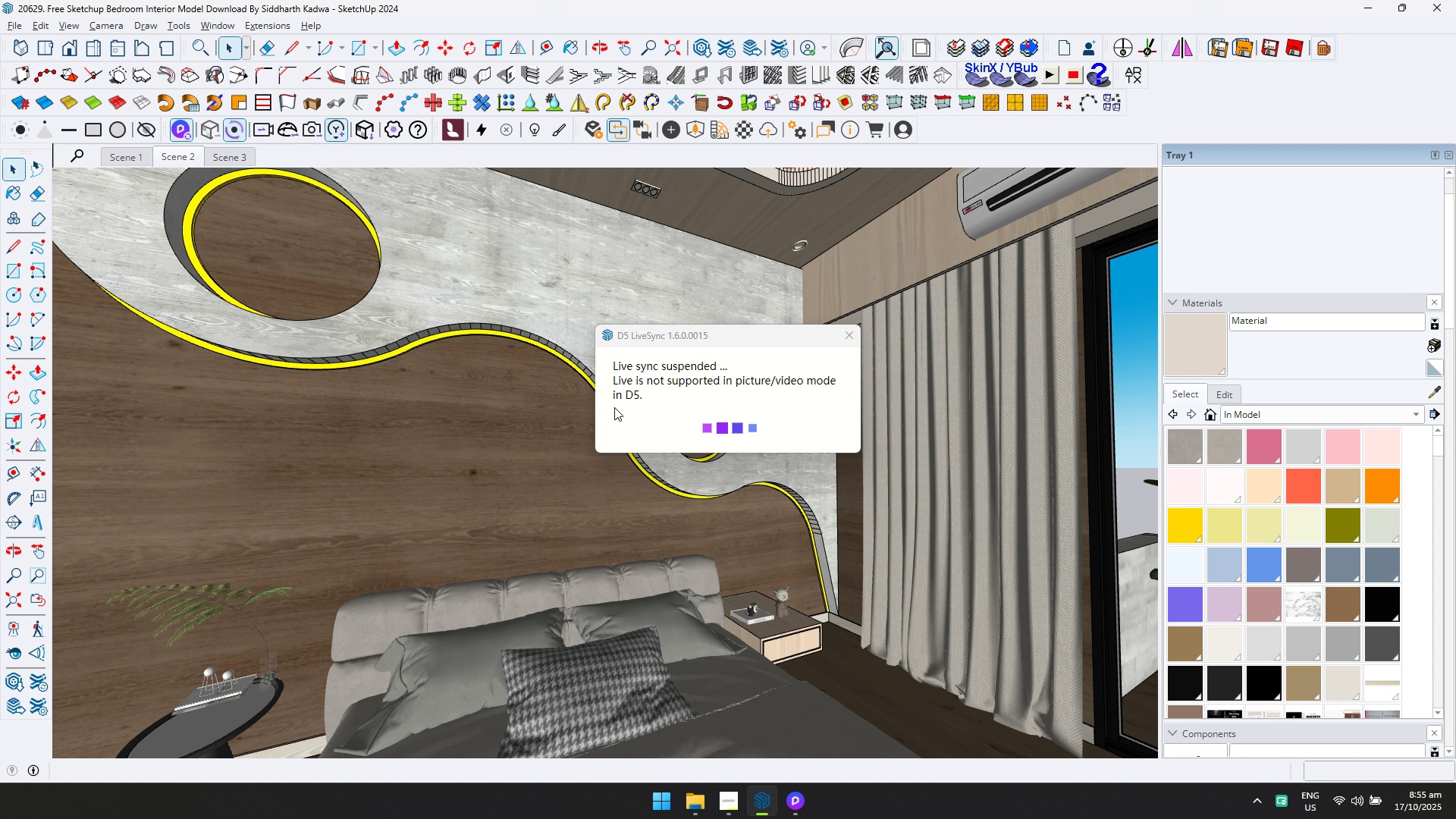 
scroll: coordinate [481, 471], scroll_direction: down, amount: 1.0
 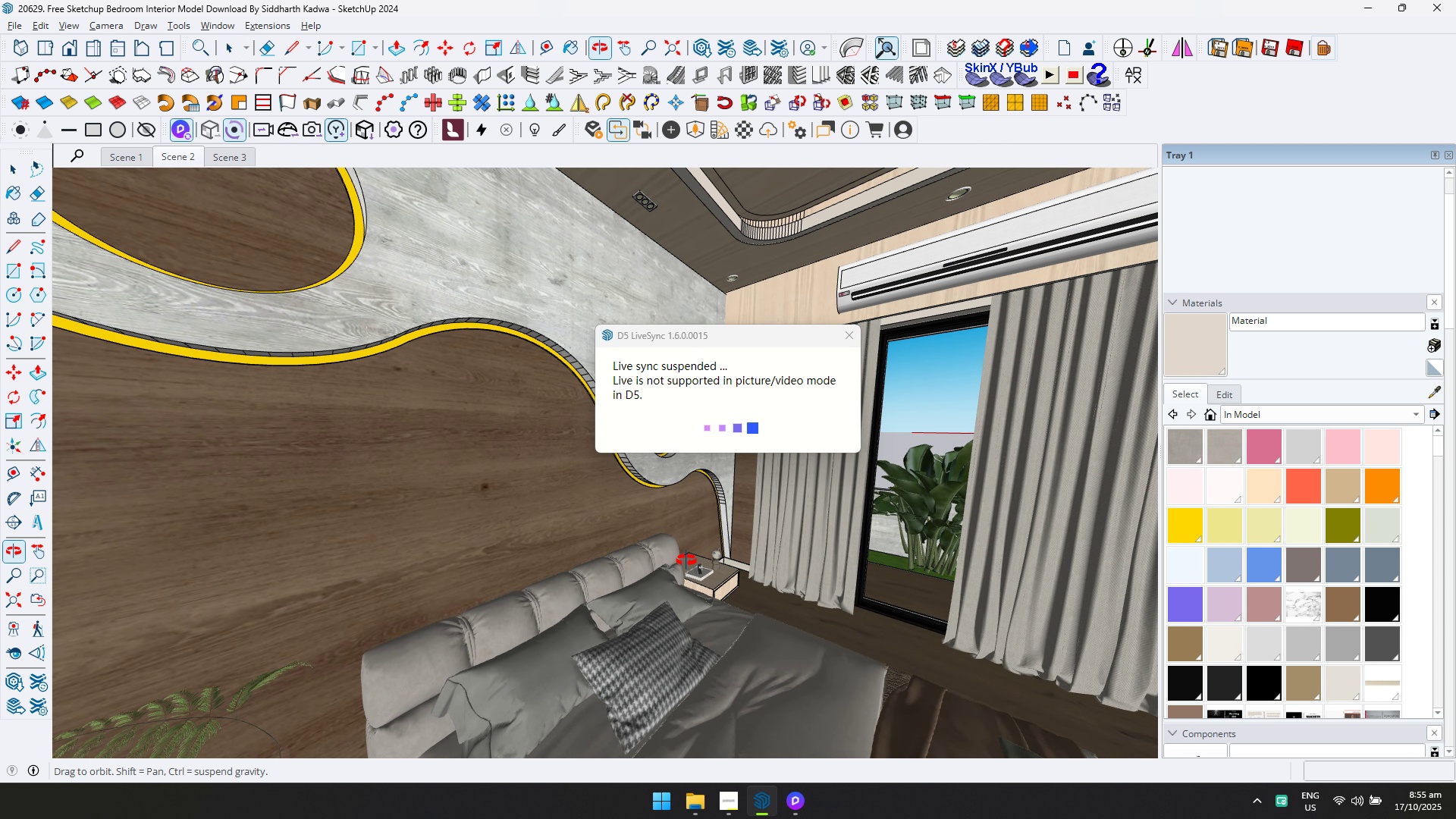 
scroll: coordinate [697, 533], scroll_direction: up, amount: 5.0
 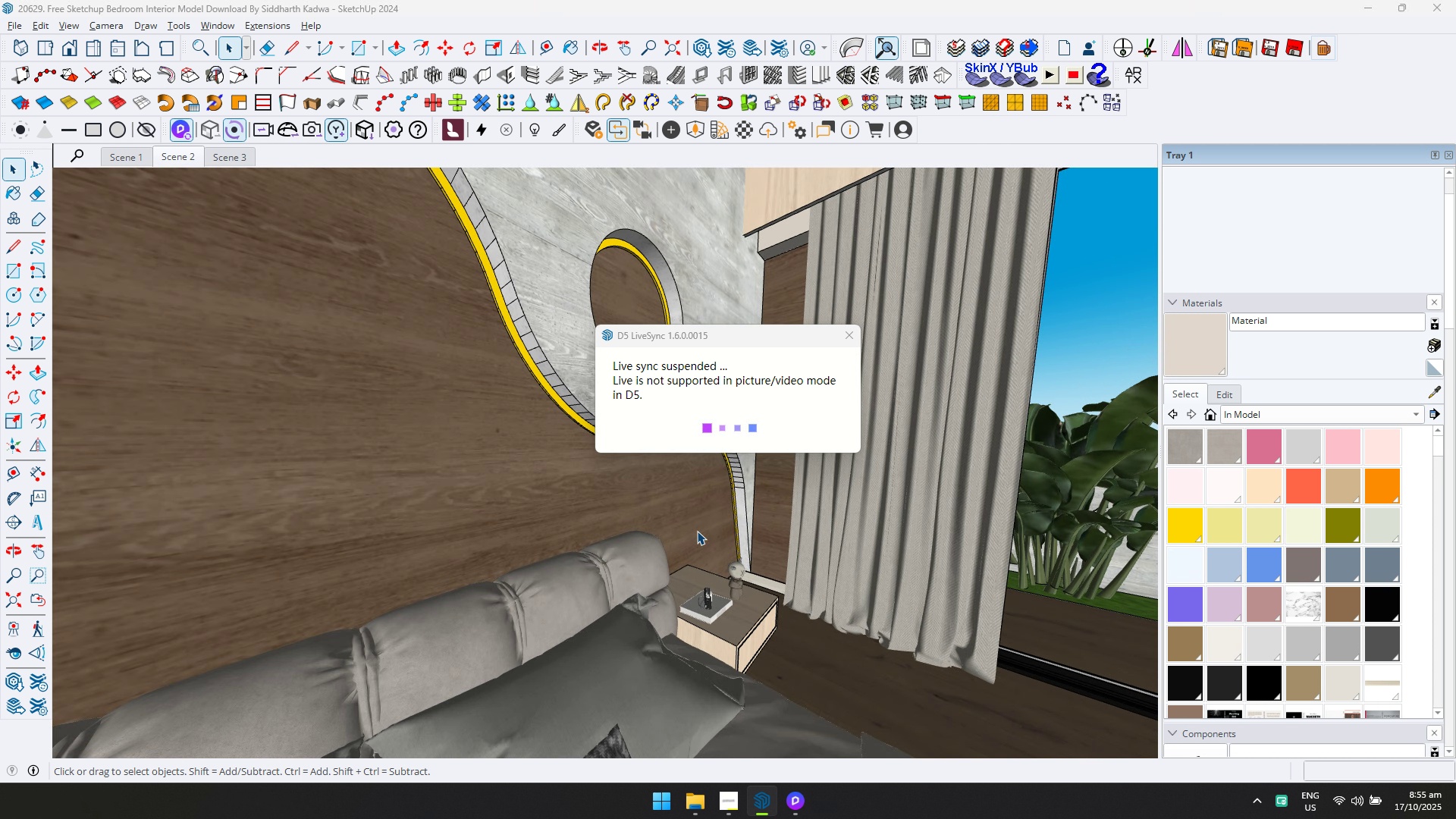 
key(Alt+Tab)
 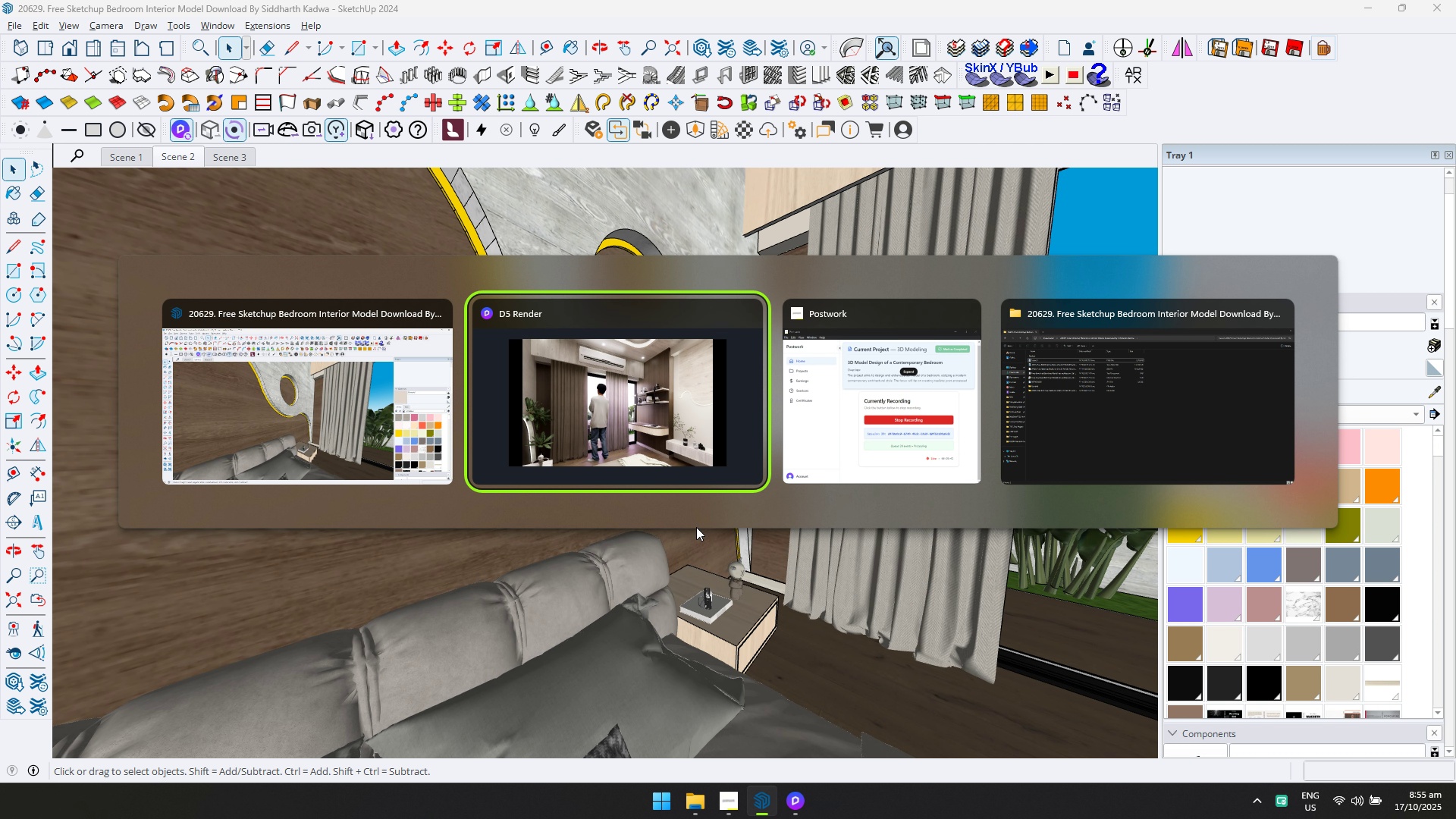 
key(Alt+Tab)